 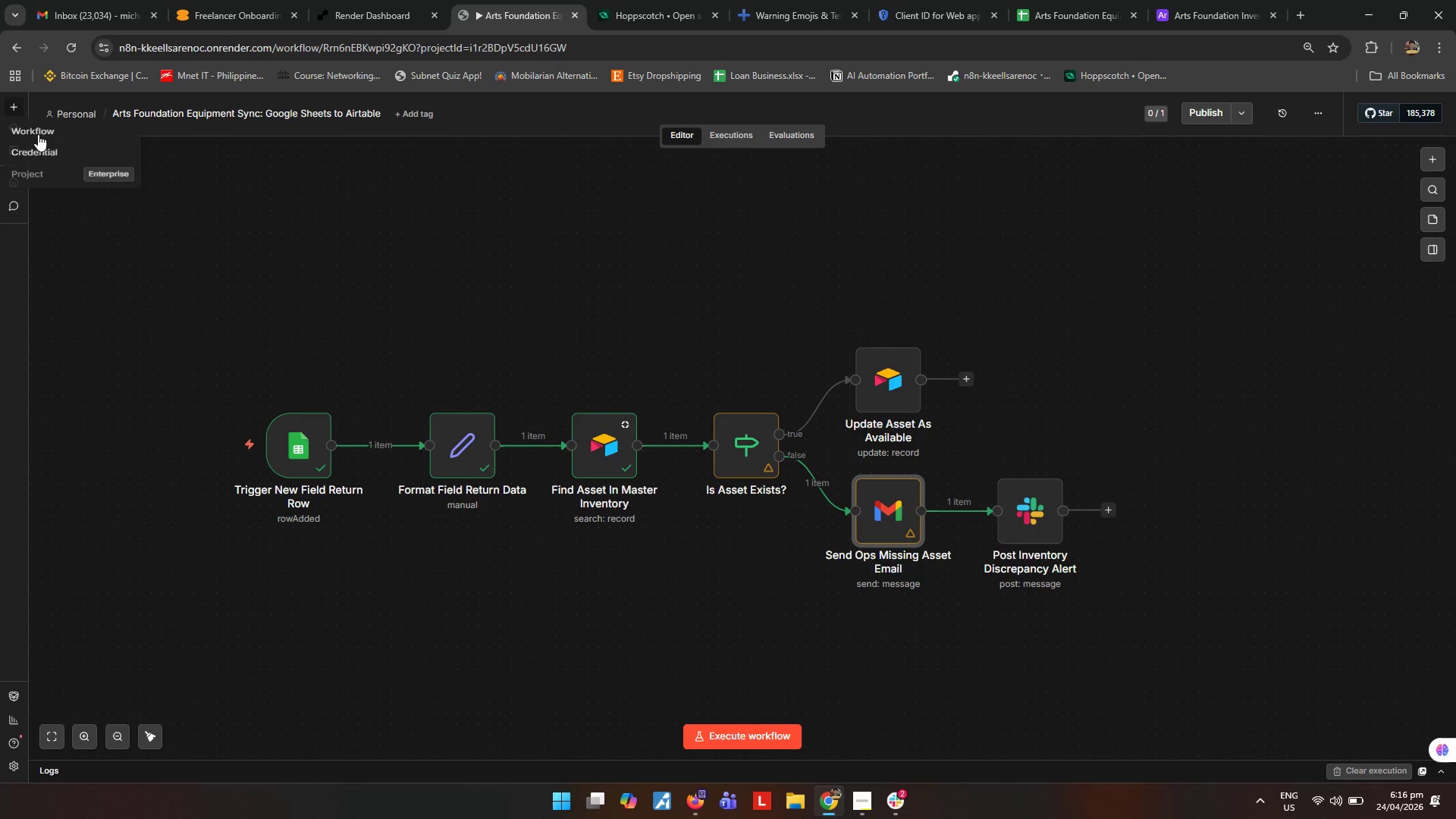 
right_click([62, 136])
 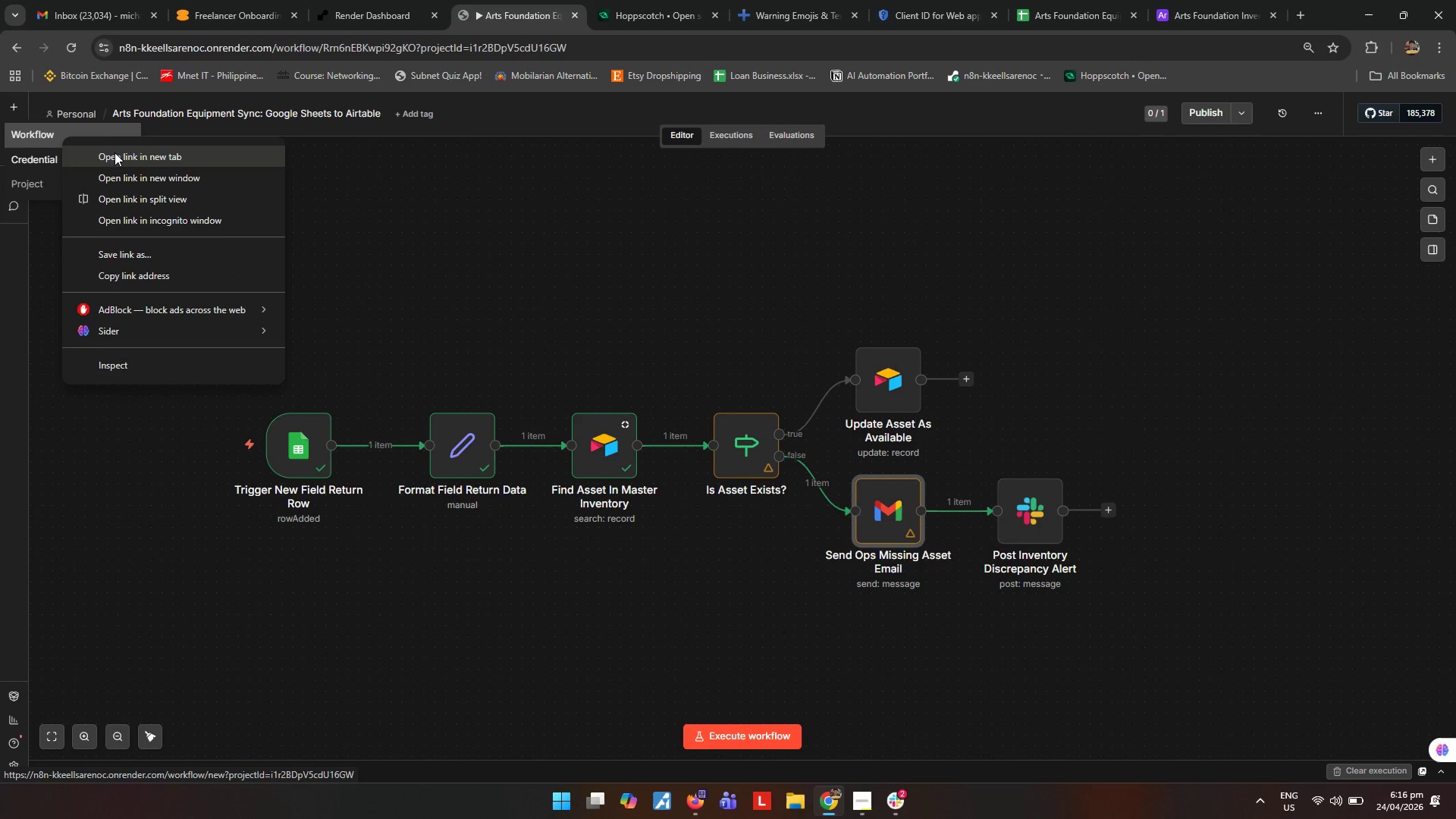 
left_click([118, 152])
 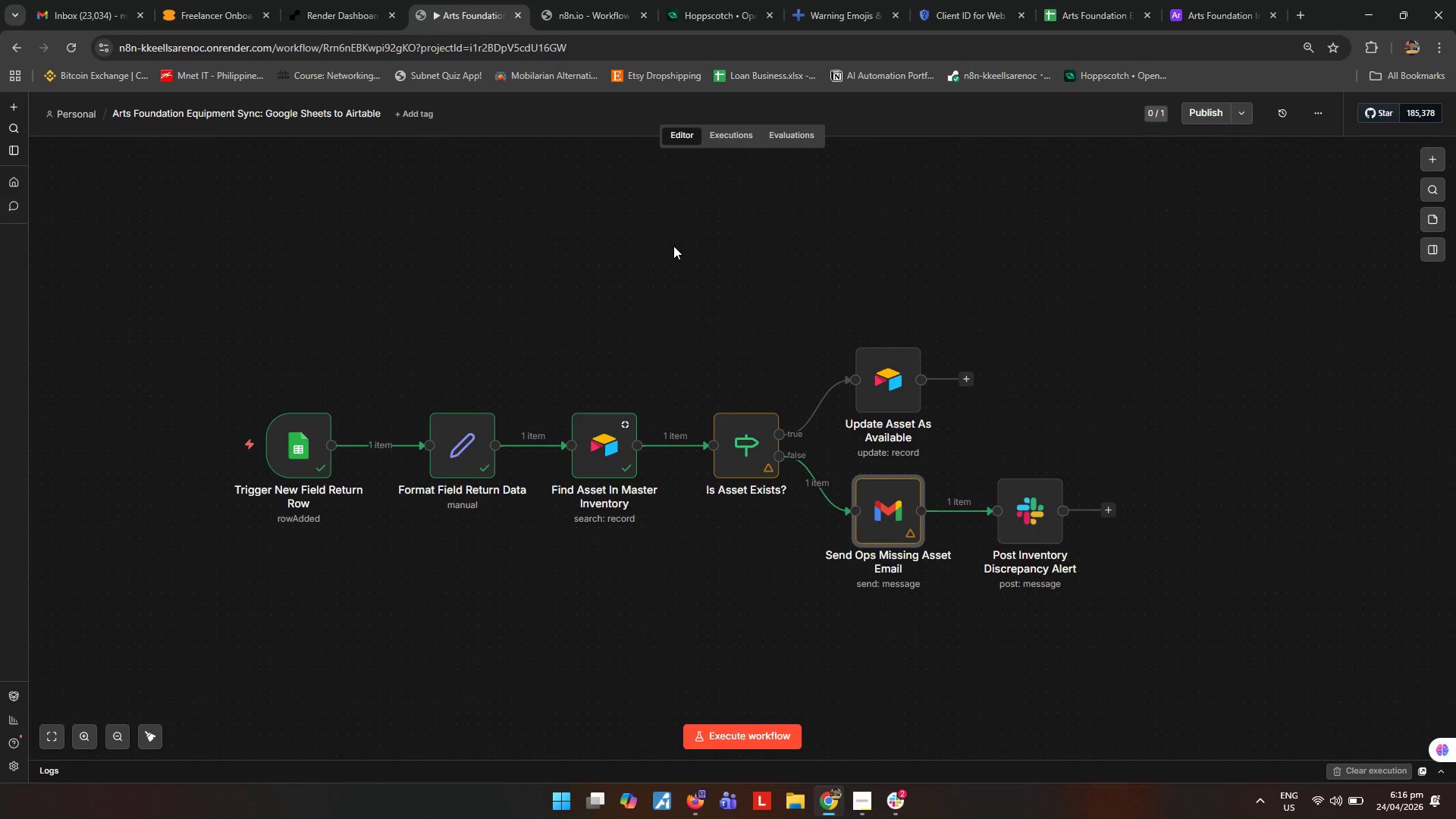 
wait(7.89)
 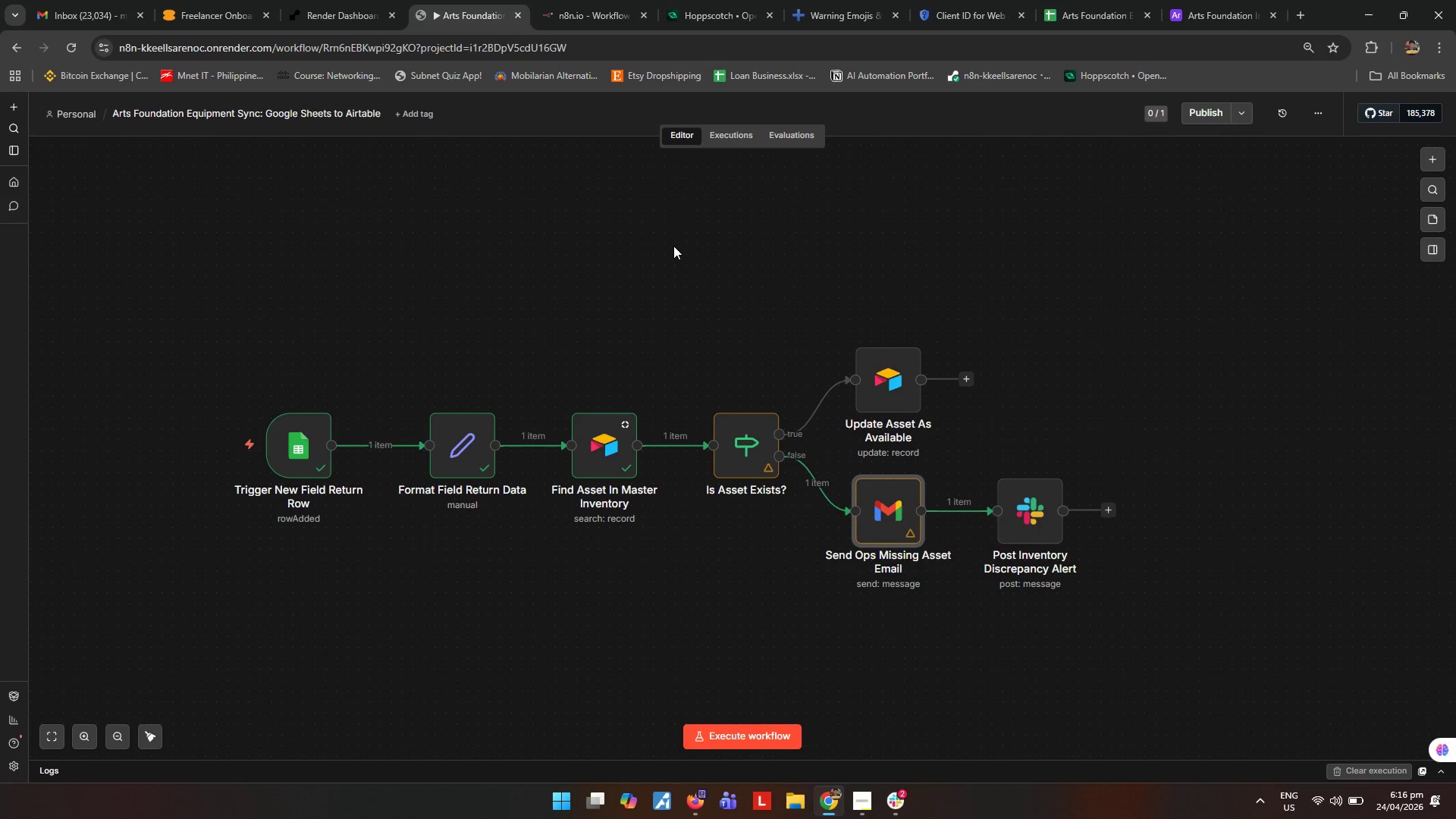 
left_click([572, 0])
 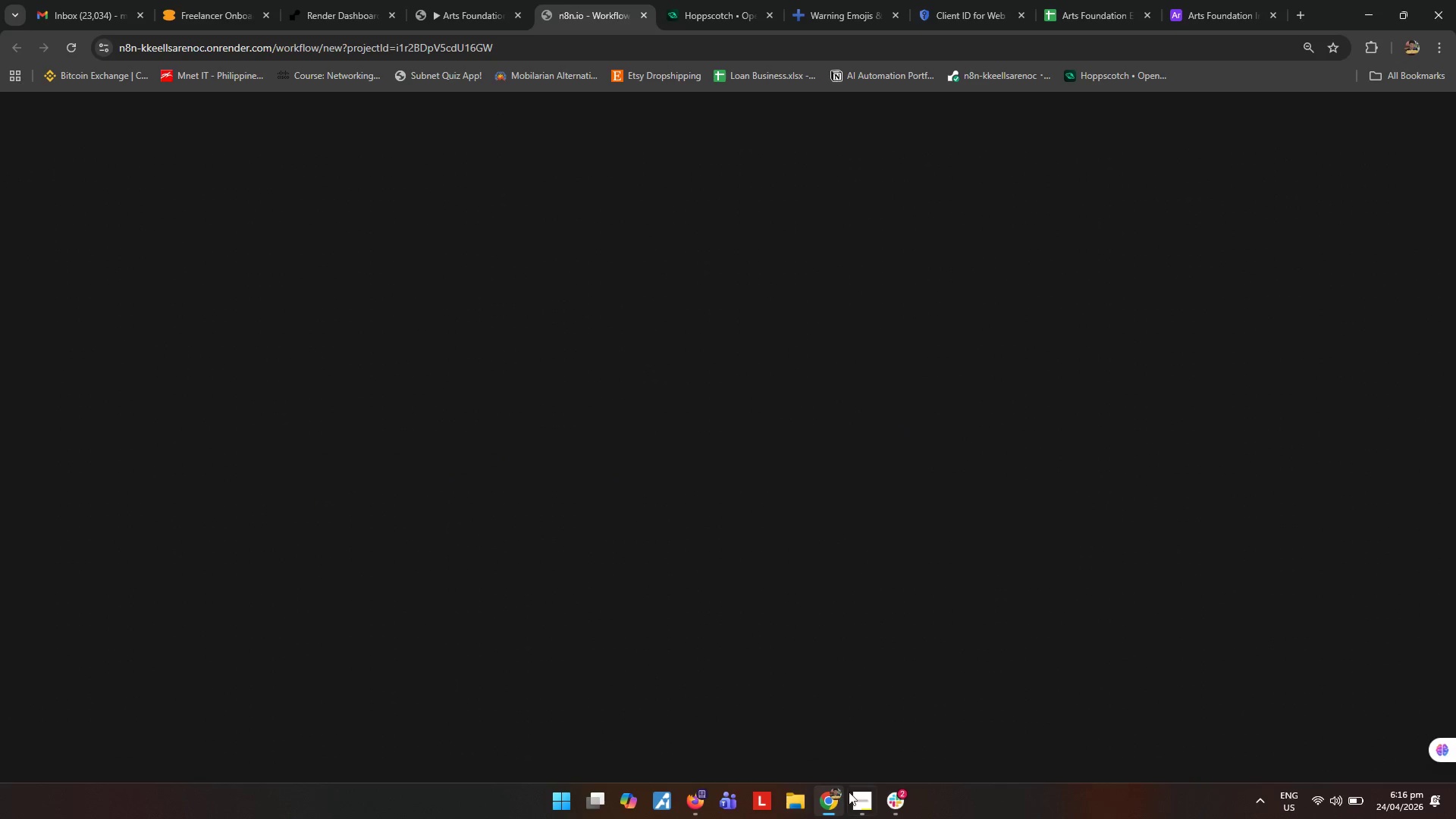 
left_click([861, 808])